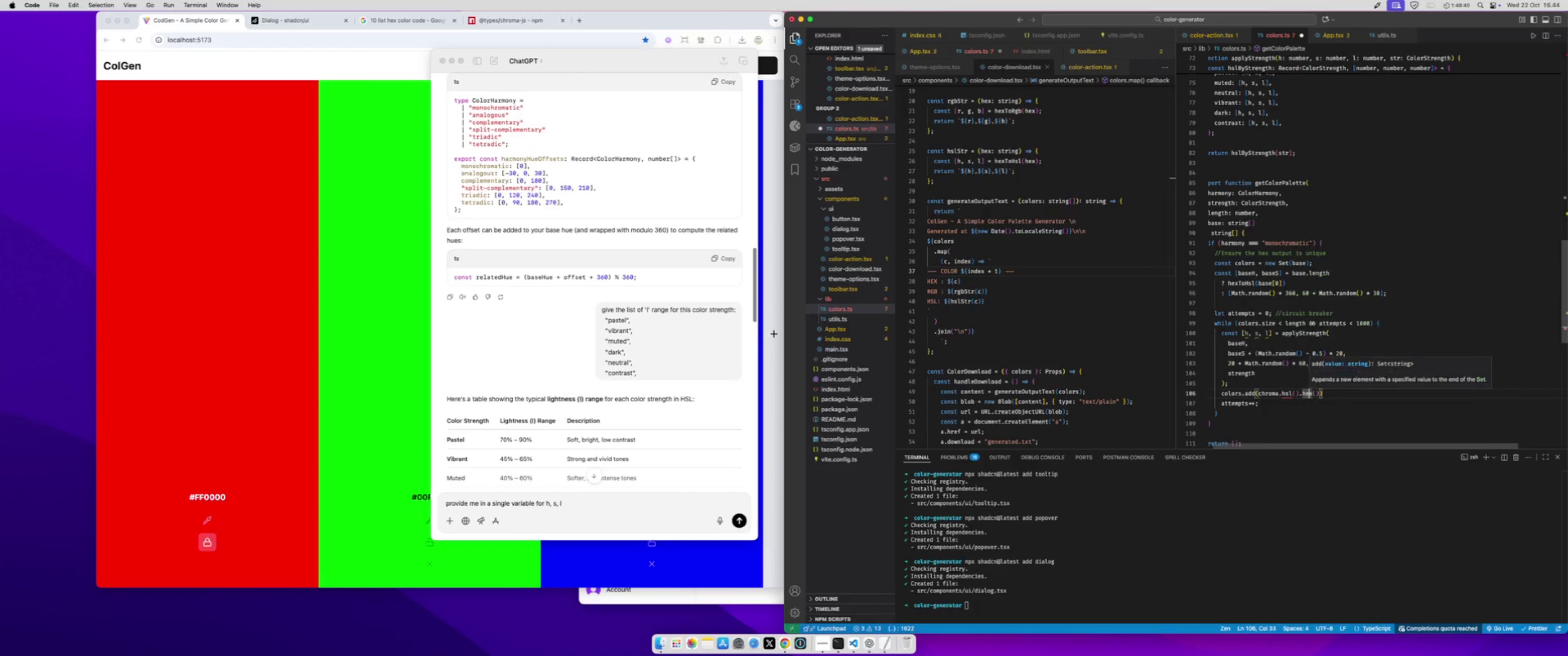 
key(ArrowLeft)
 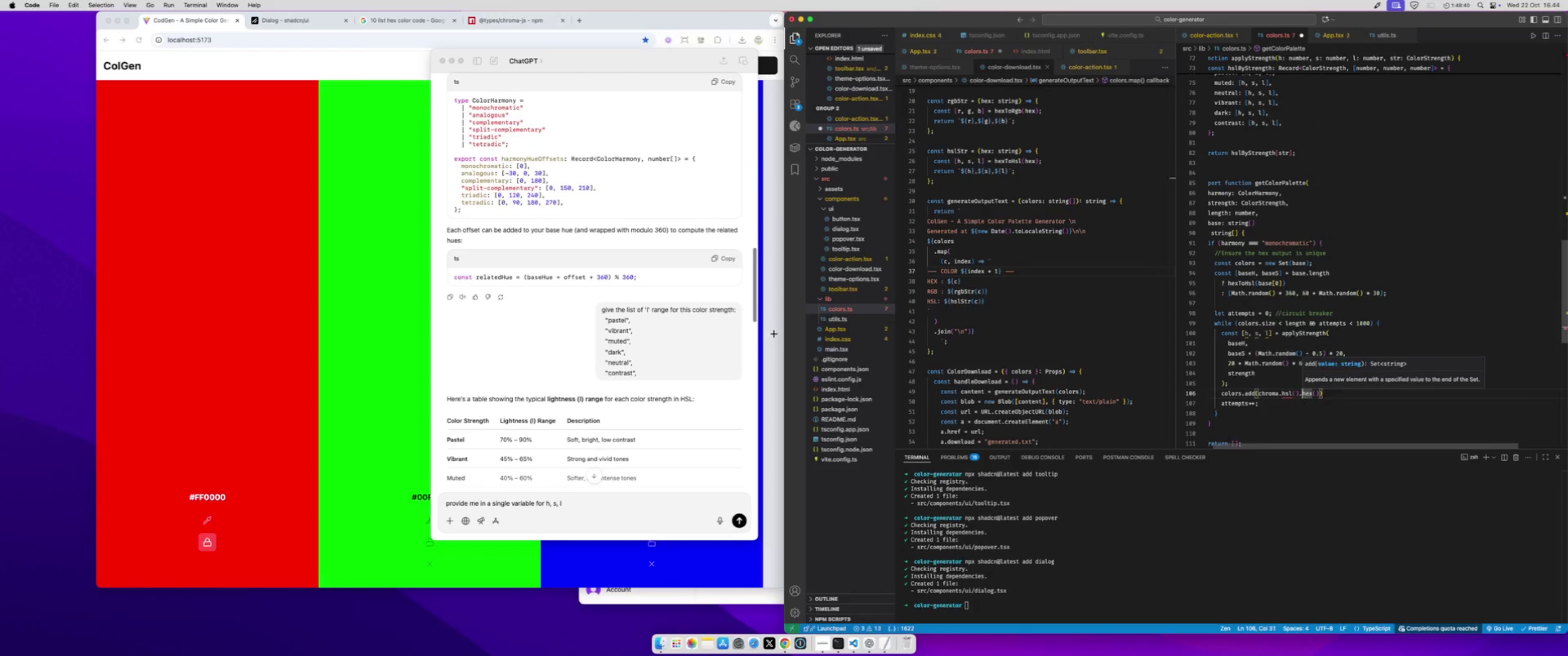 
key(ArrowLeft)
 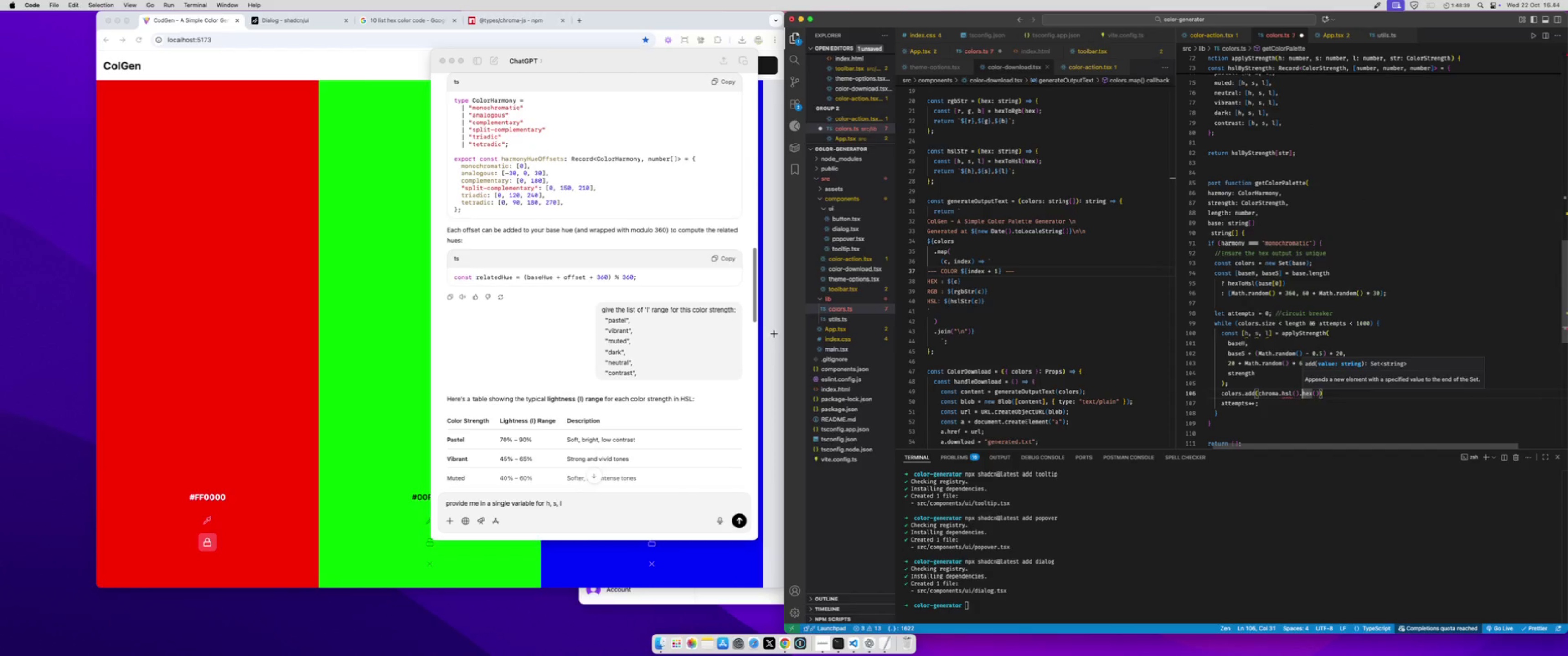 
key(ArrowLeft)
 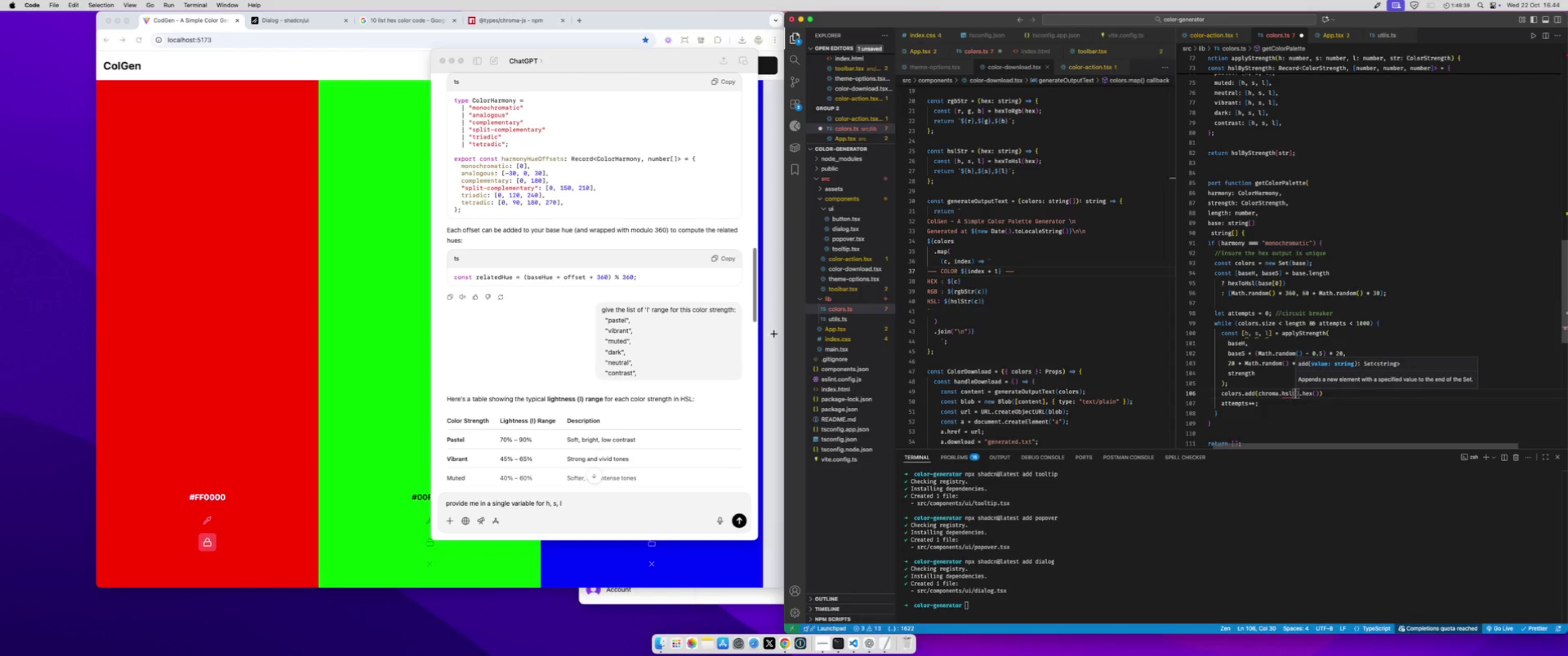 
key(ArrowLeft)
 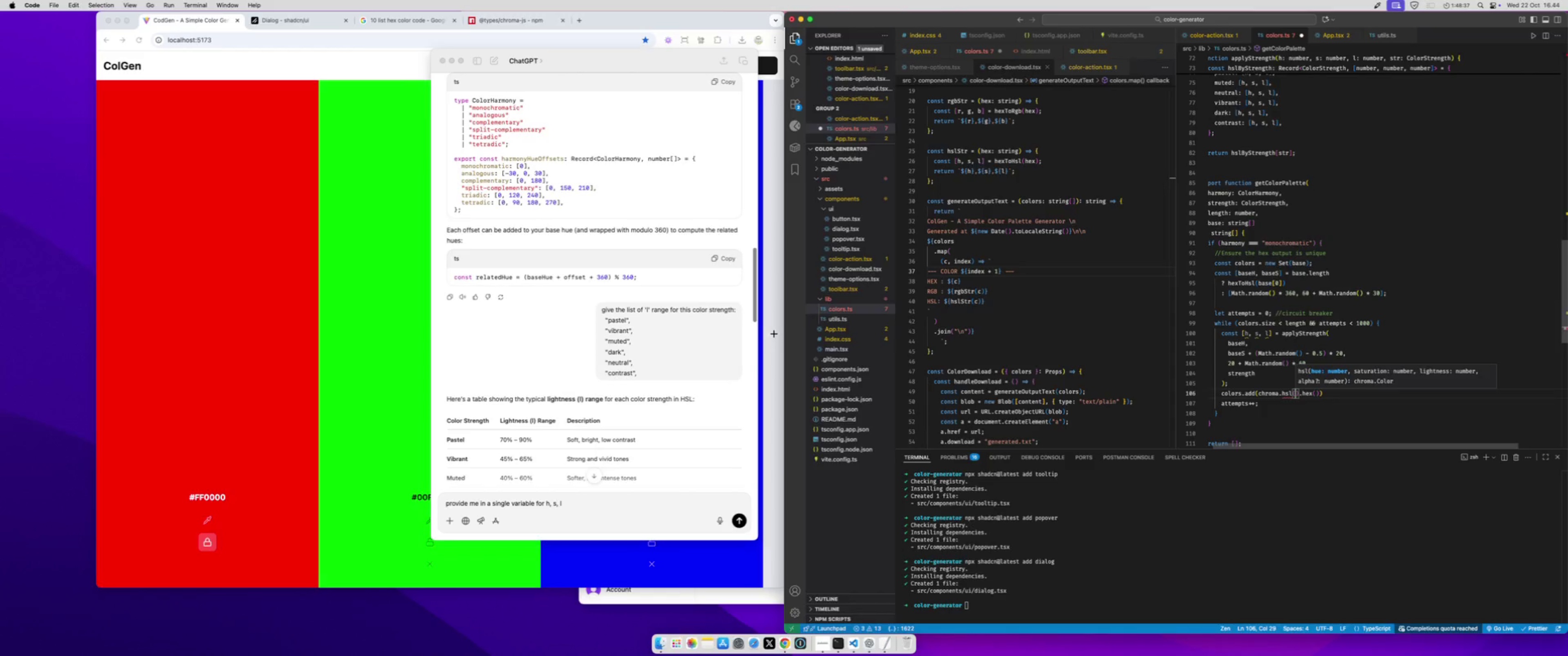 
type(h, s/100, )
 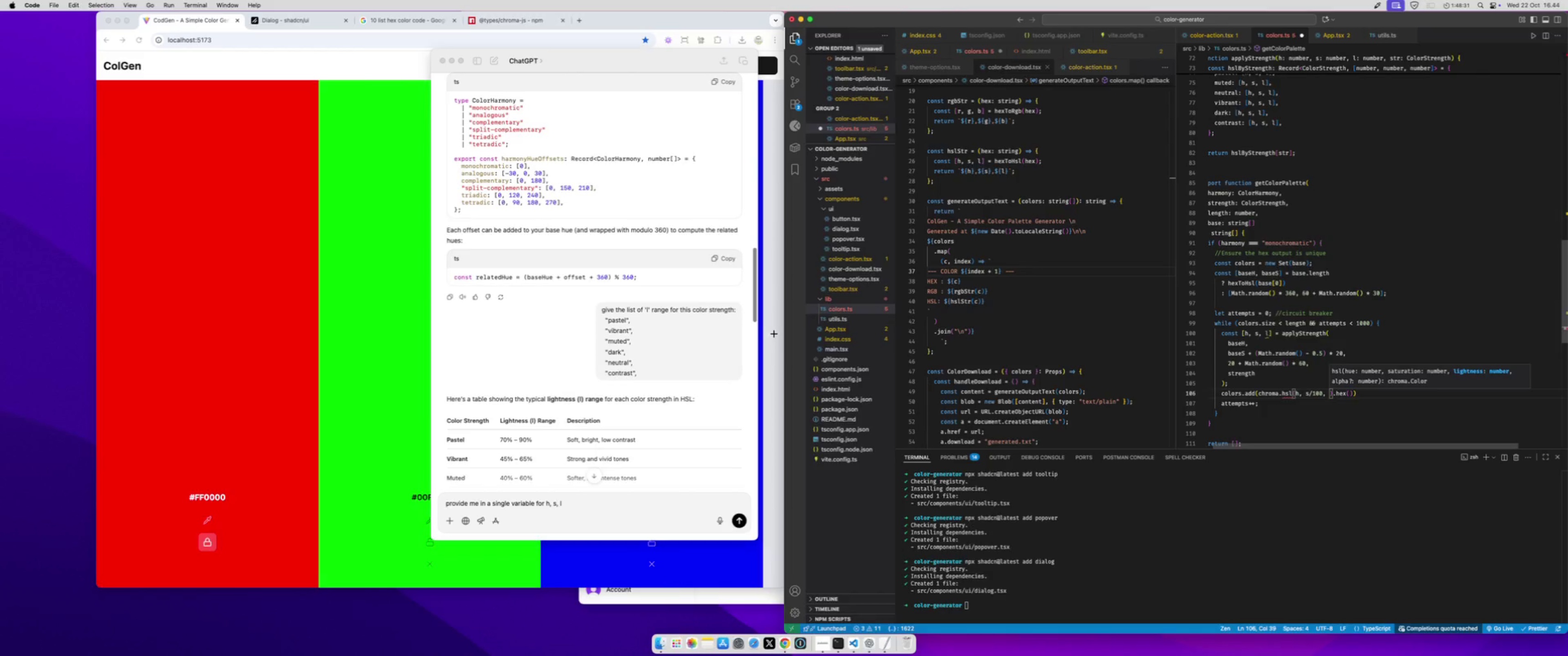 
type(l/100)
 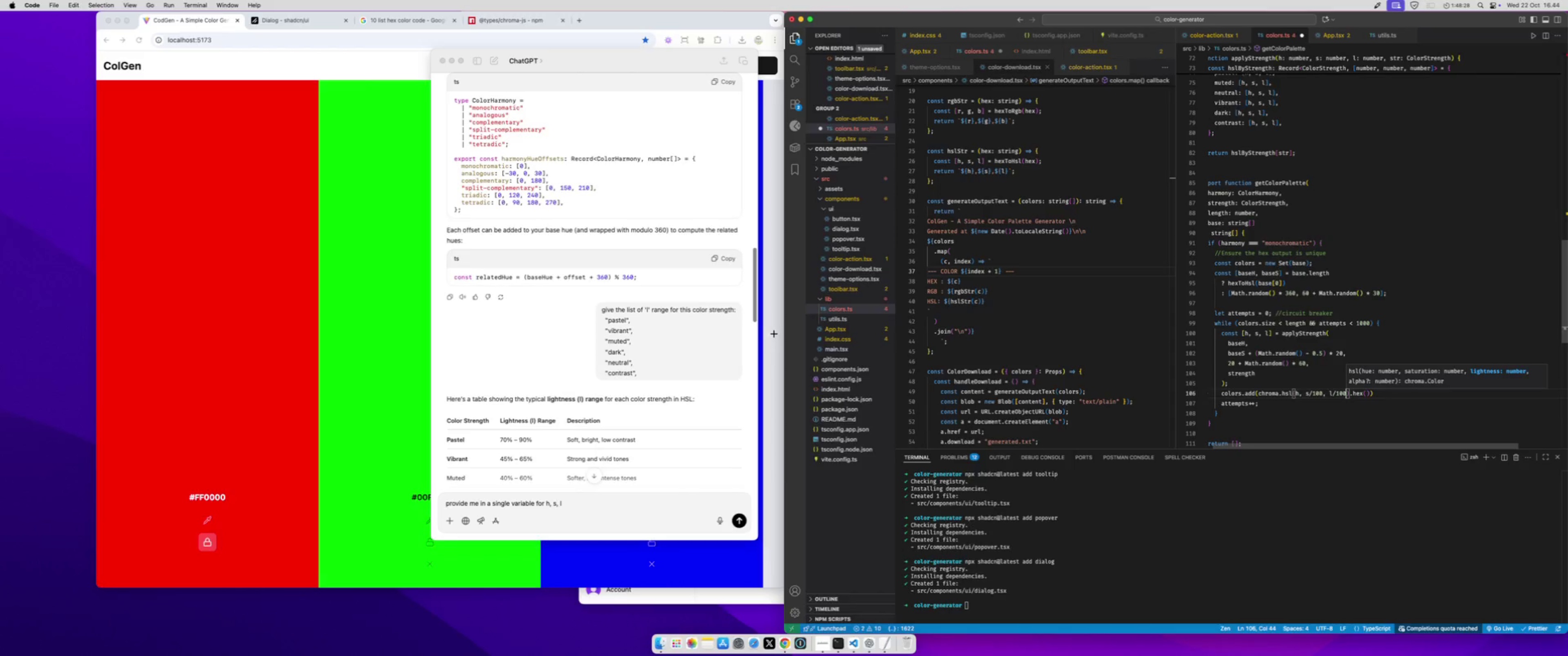 
key(Meta+S)
 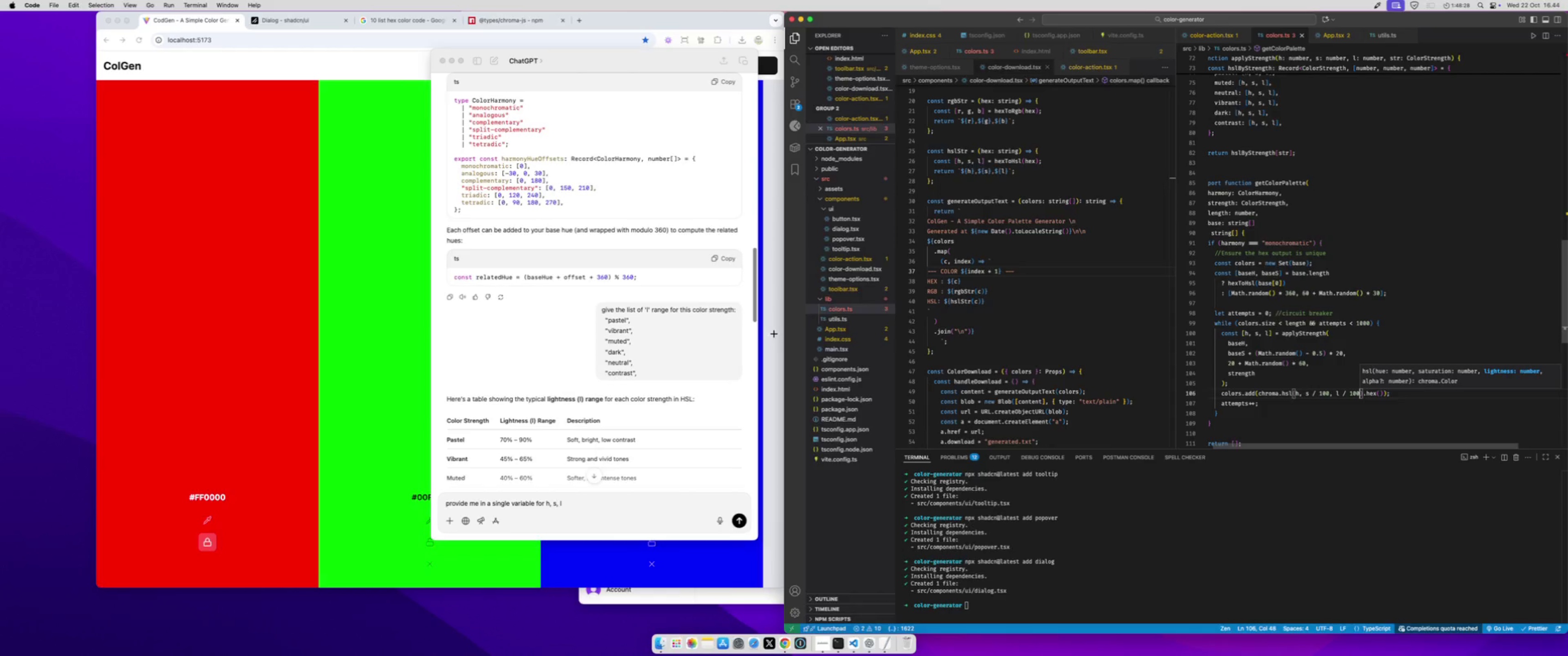 
key(ArrowRight)
 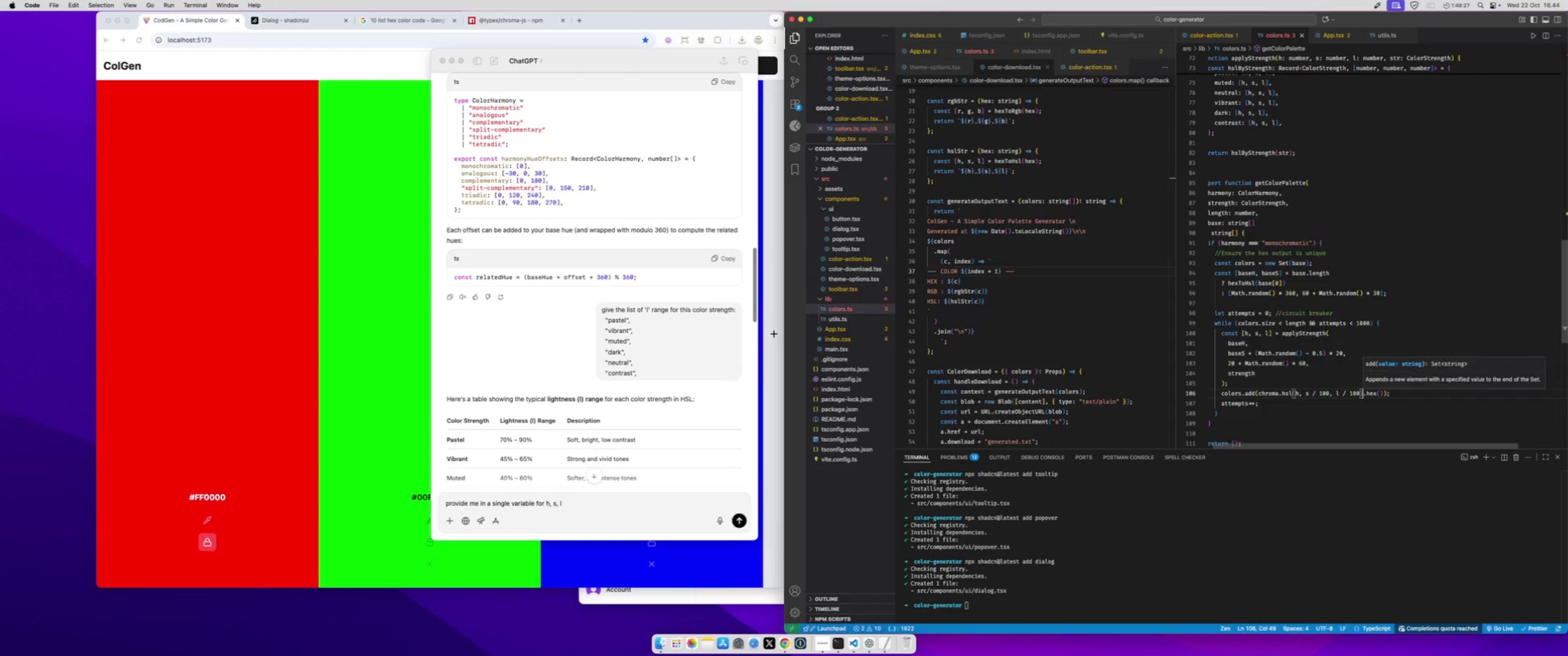 
key(ArrowRight)
 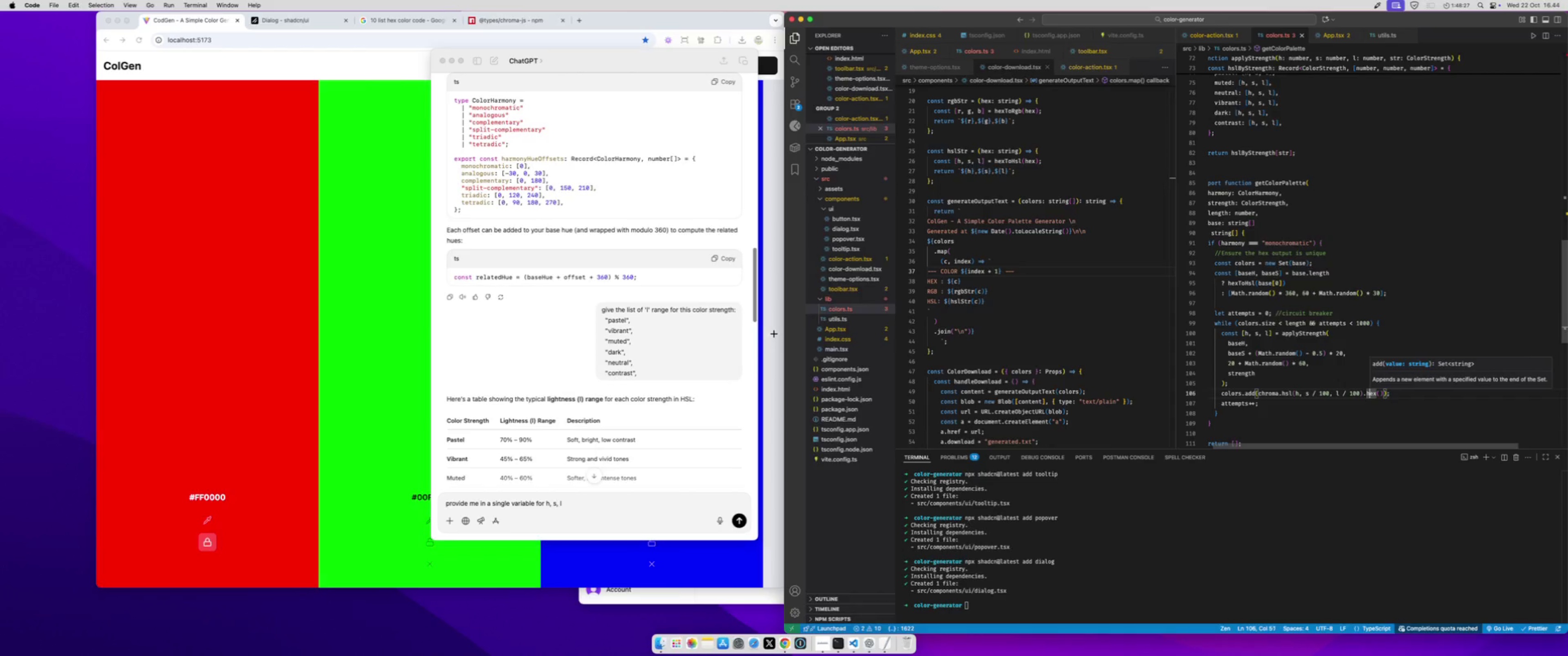 
key(ArrowRight)
 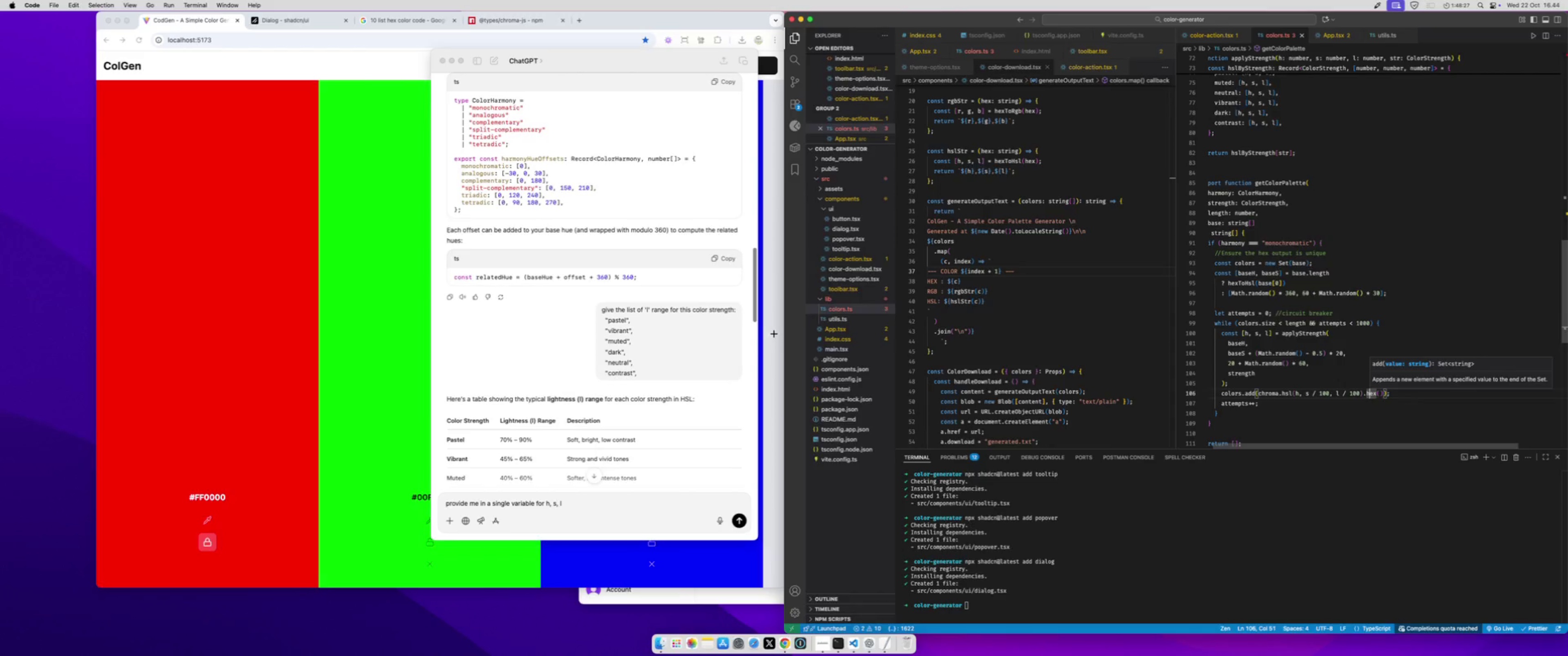 
key(ArrowRight)
 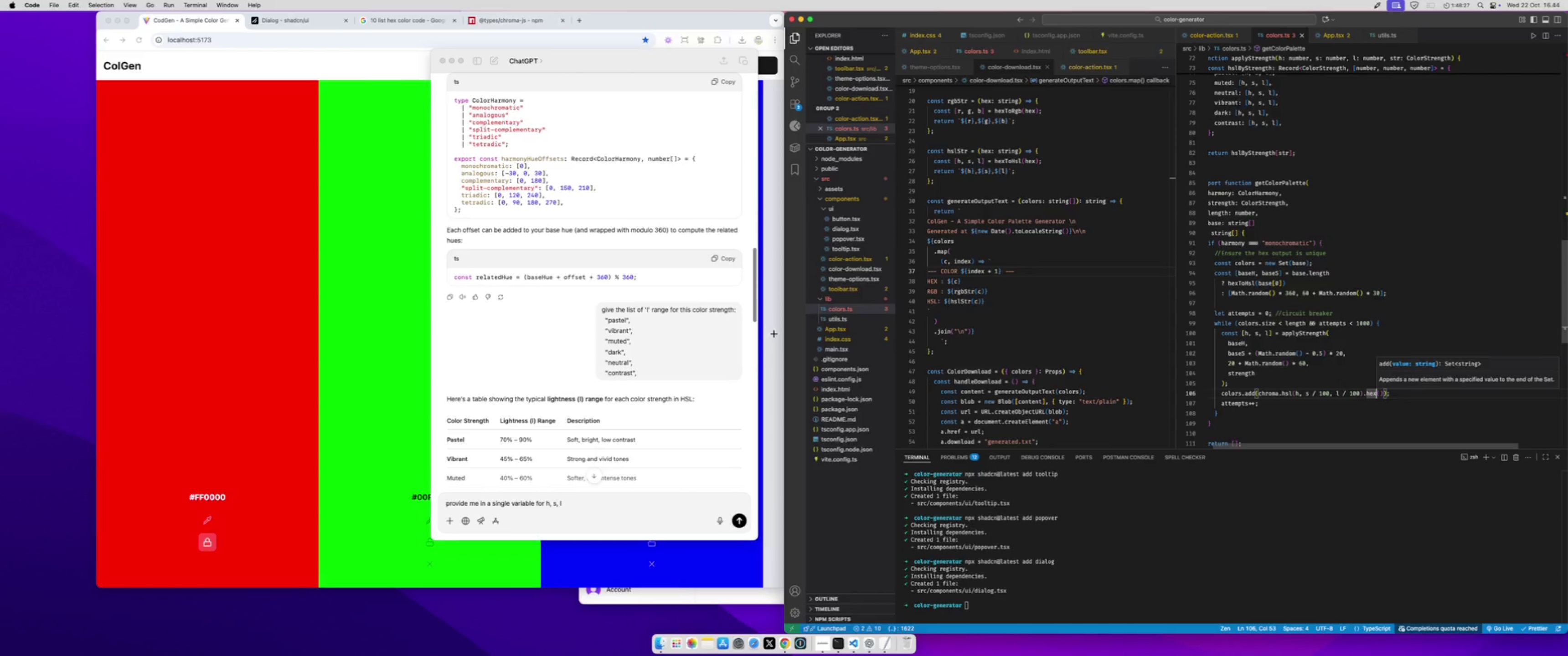 
key(ArrowRight)
 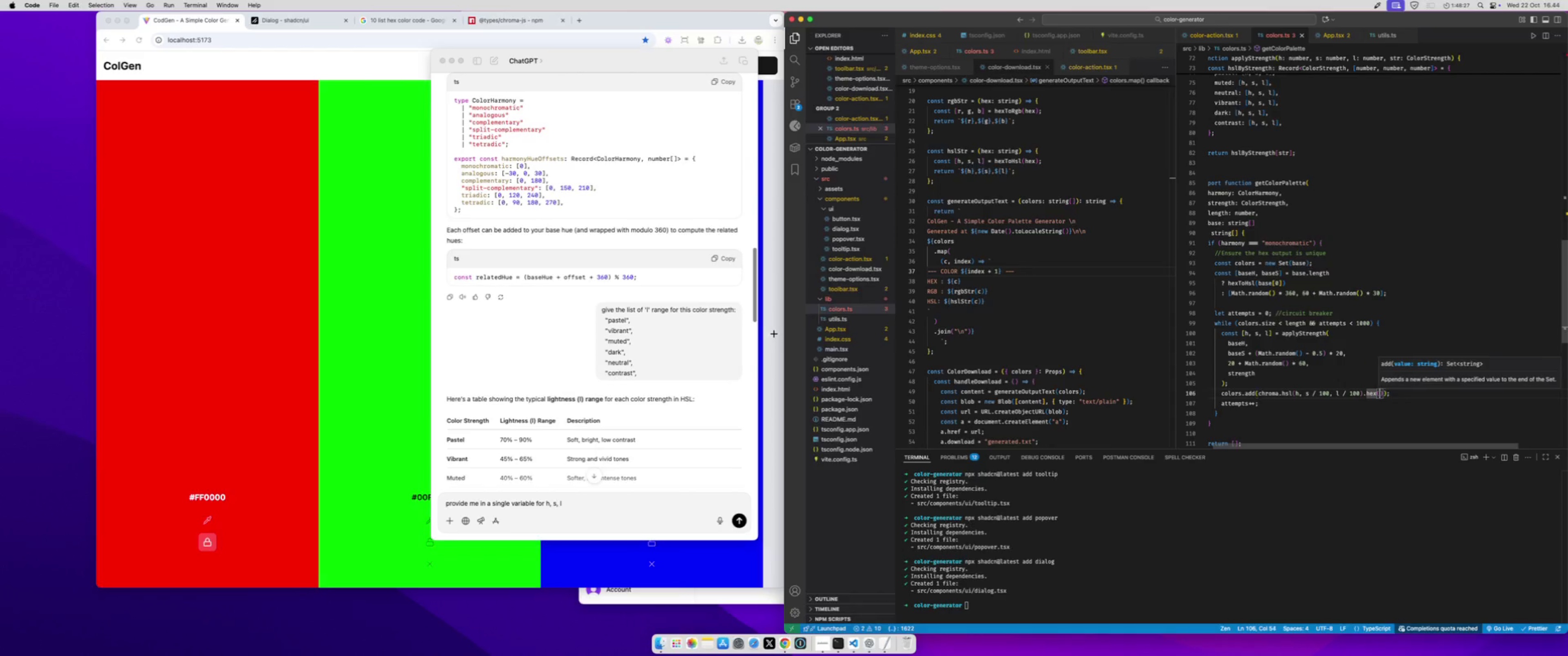 
key(ArrowRight)
 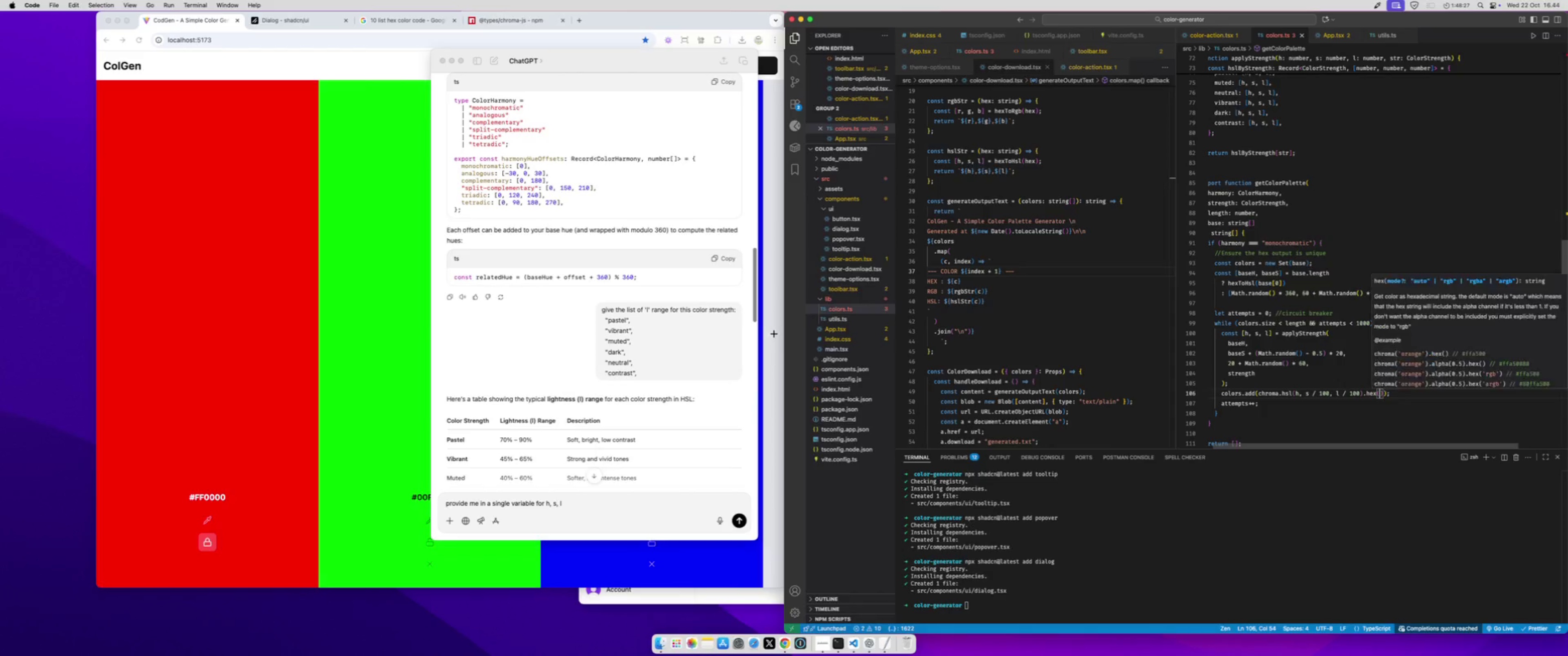 
key(ArrowRight)
 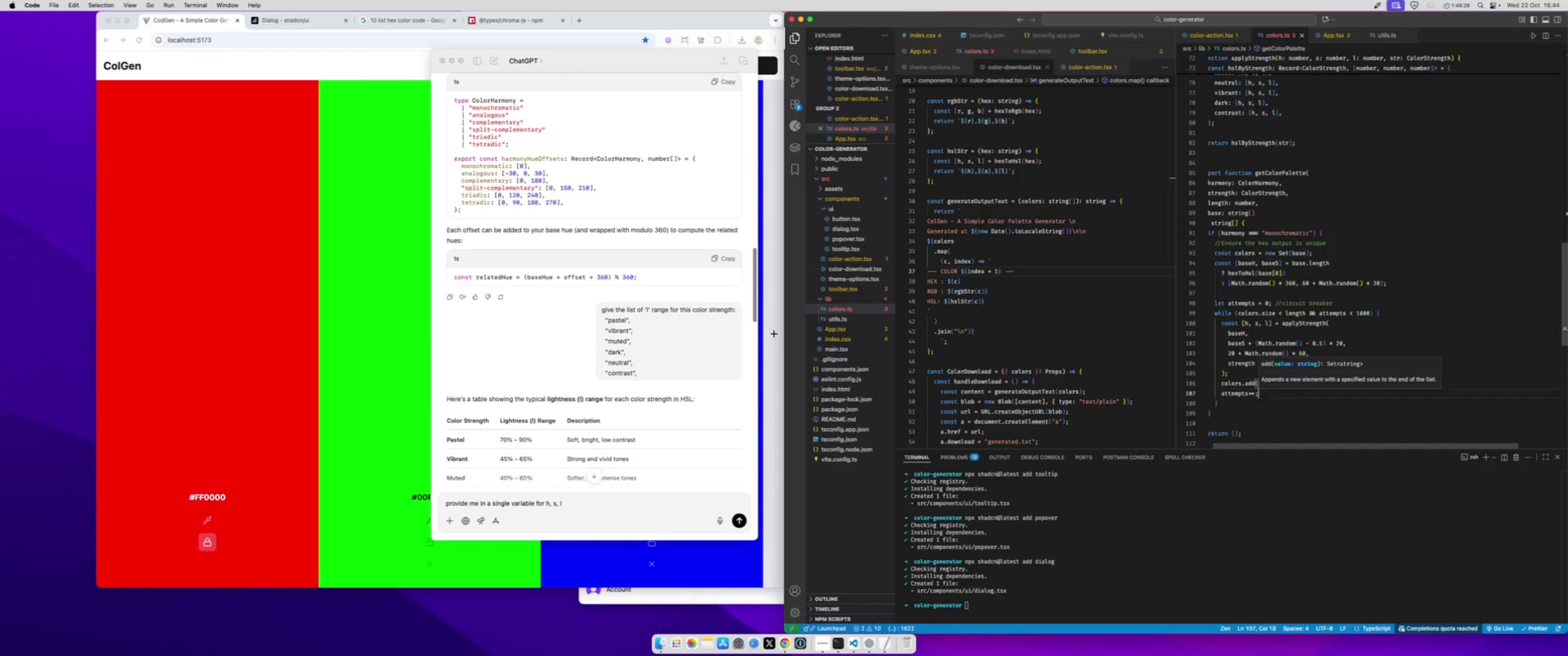 
key(ArrowDown)
 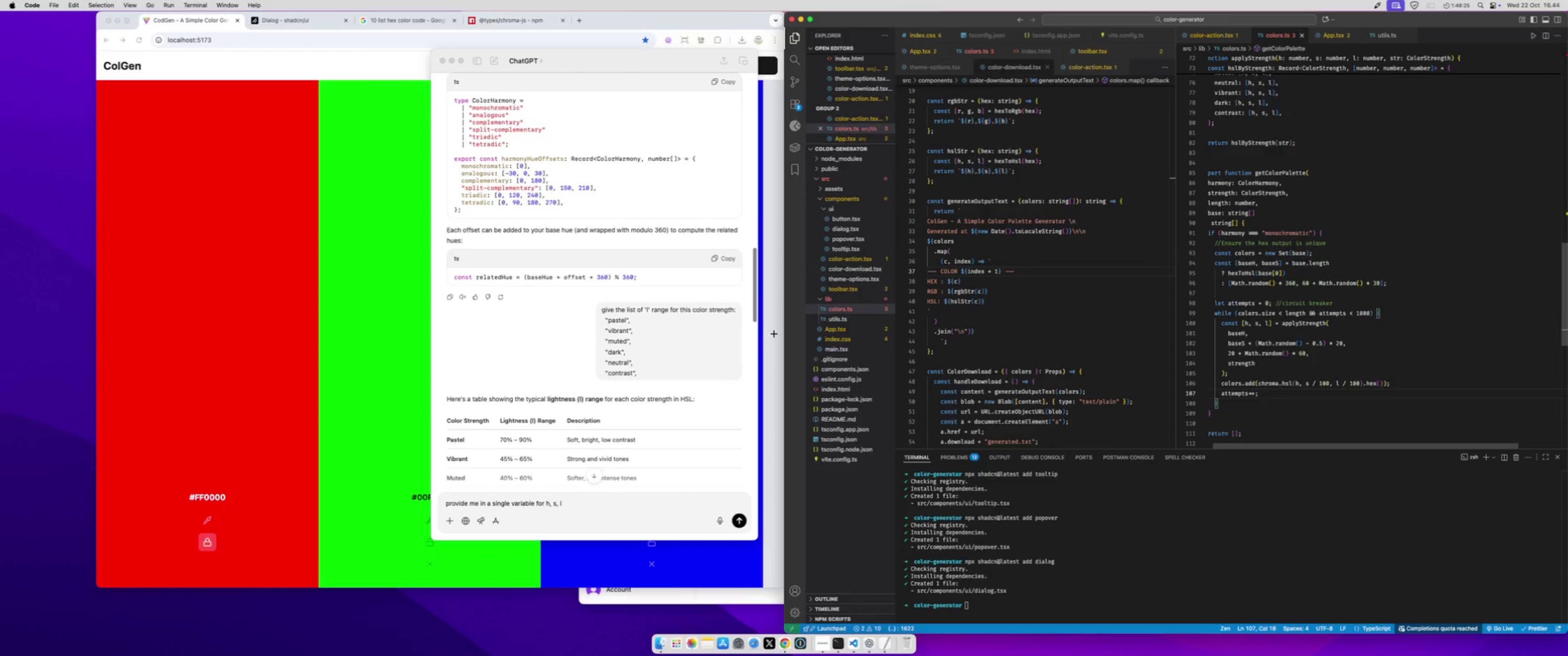 
key(ArrowDown)
 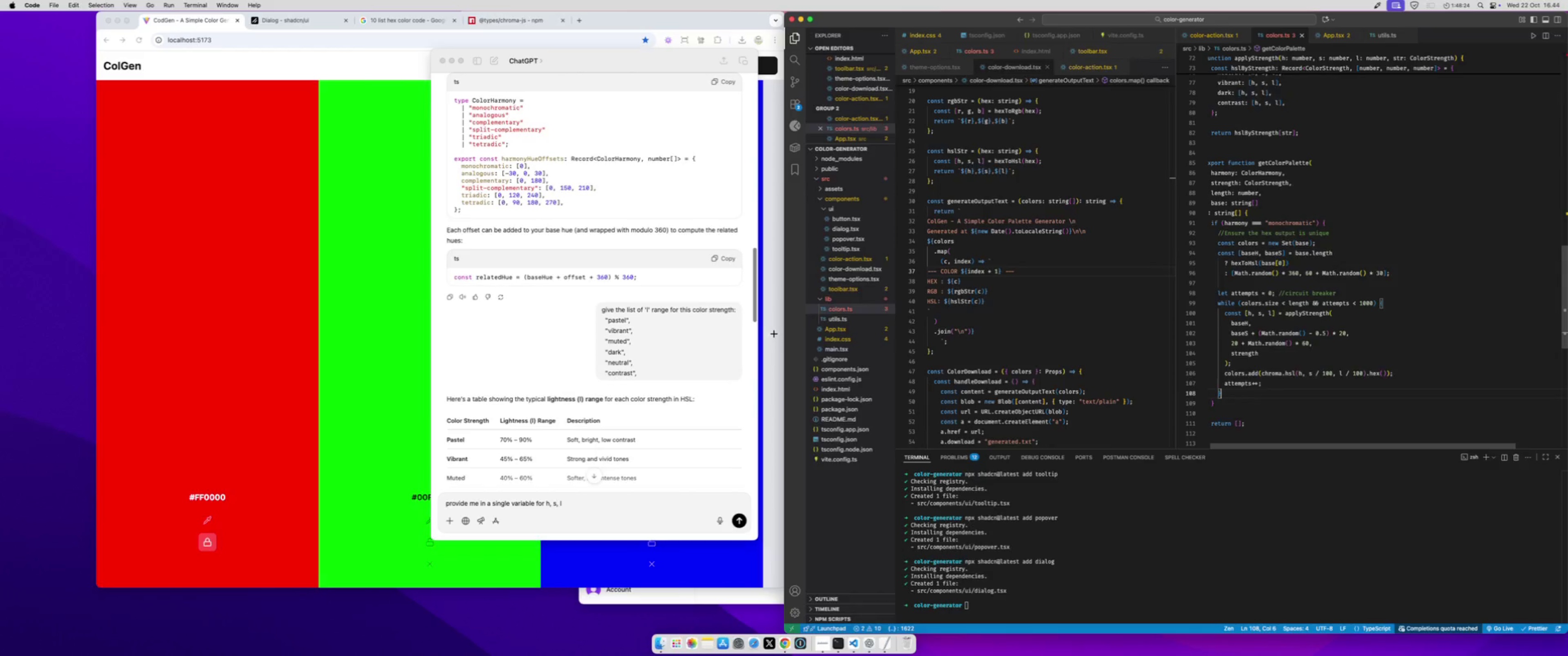 
key(ArrowDown)
 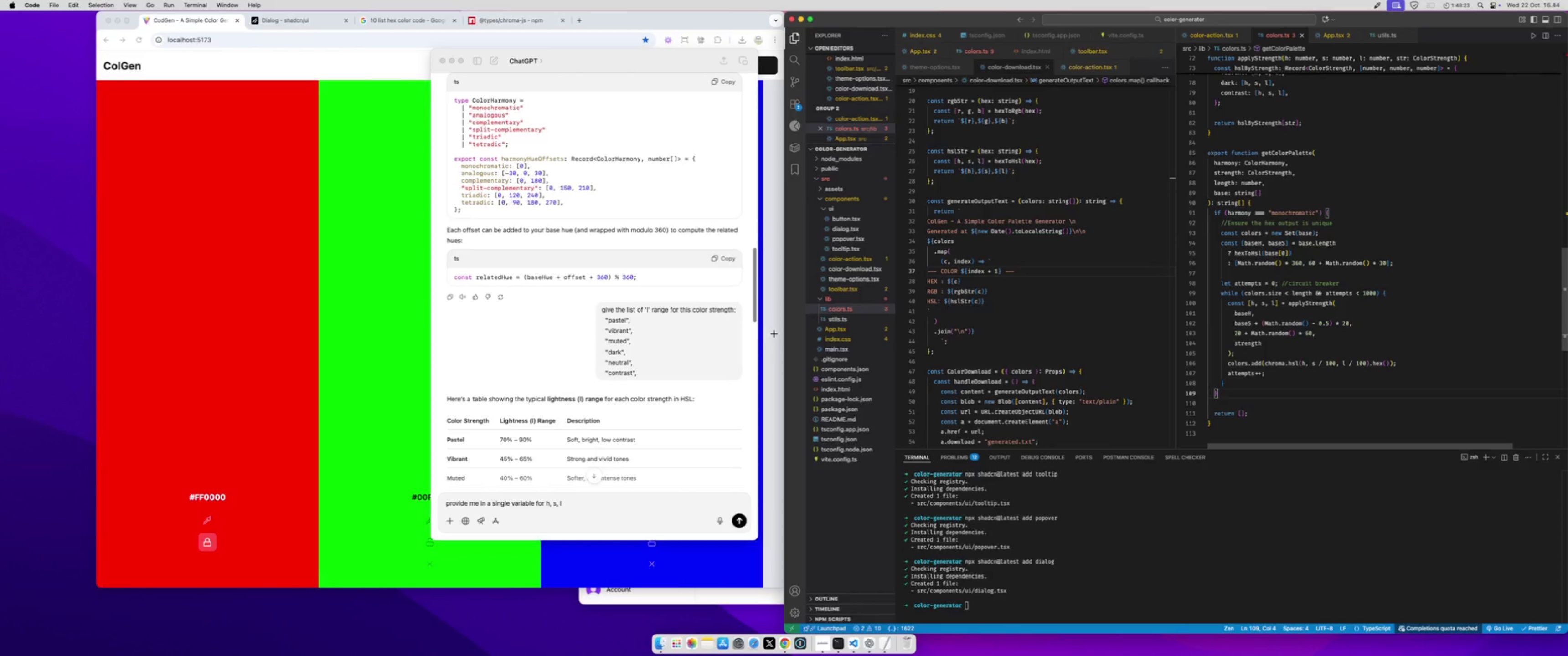 
key(ArrowDown)
 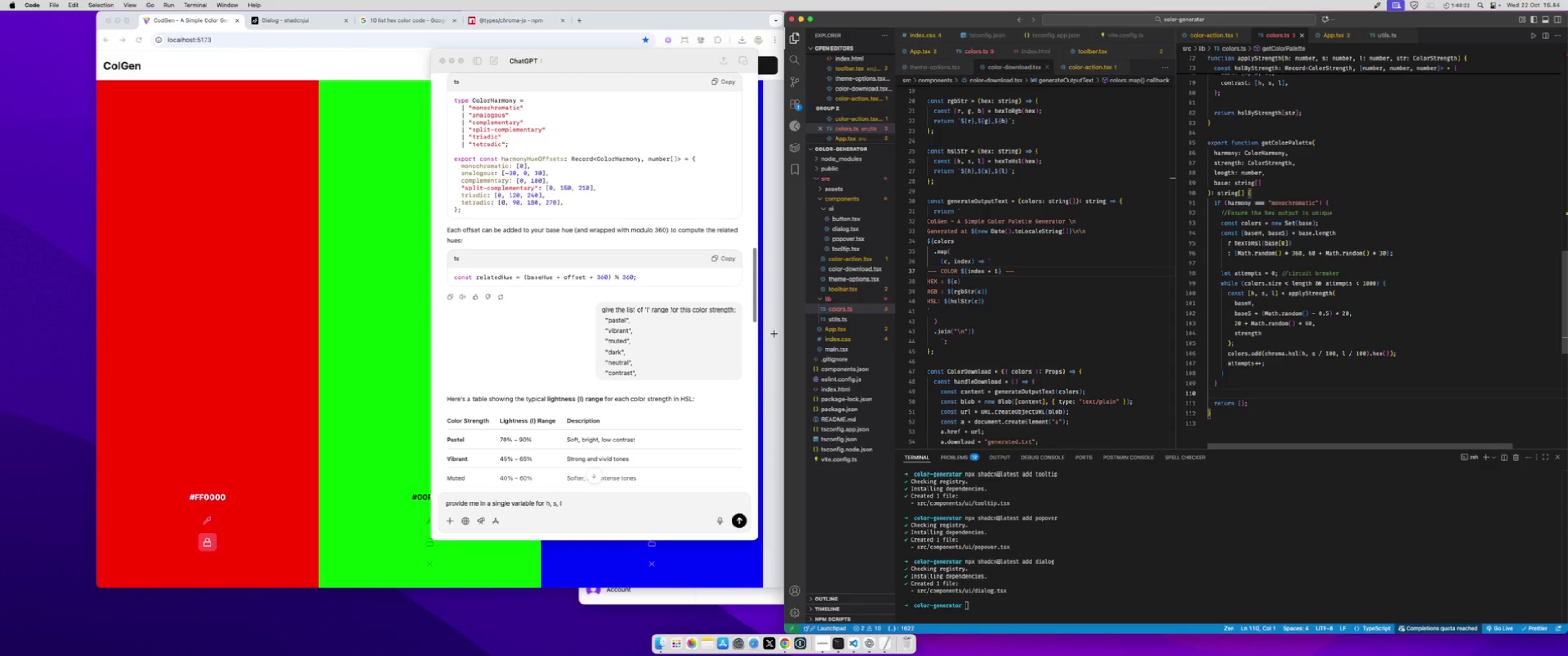 
key(ArrowLeft)
 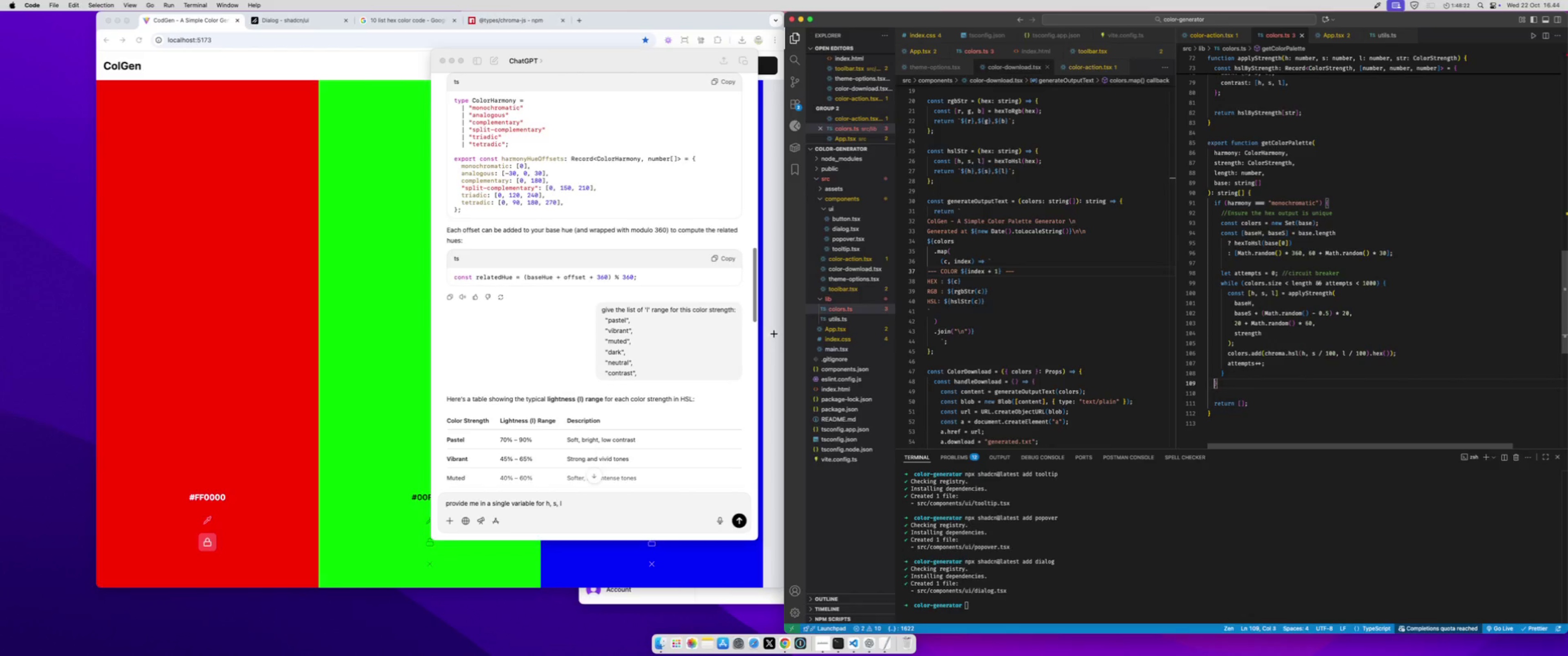 
key(ArrowLeft)
 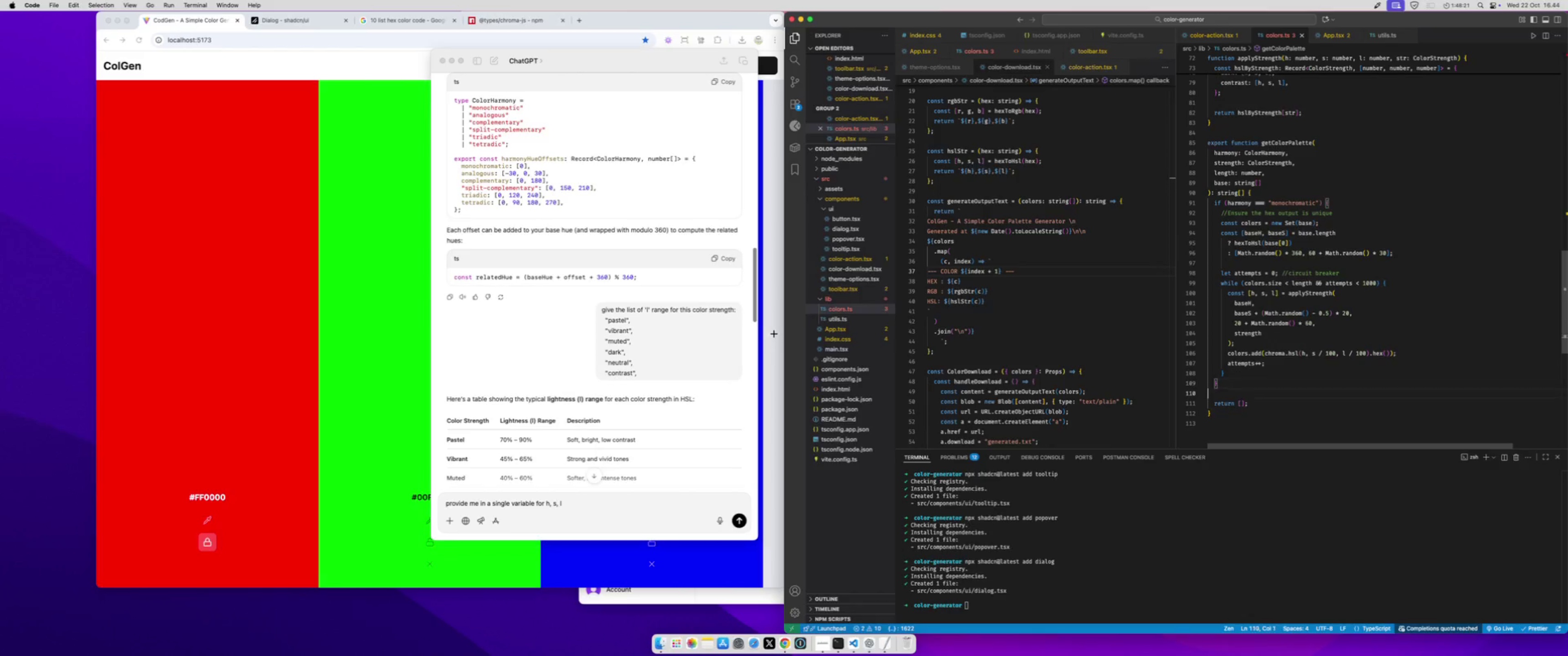 
key(ArrowDown)
 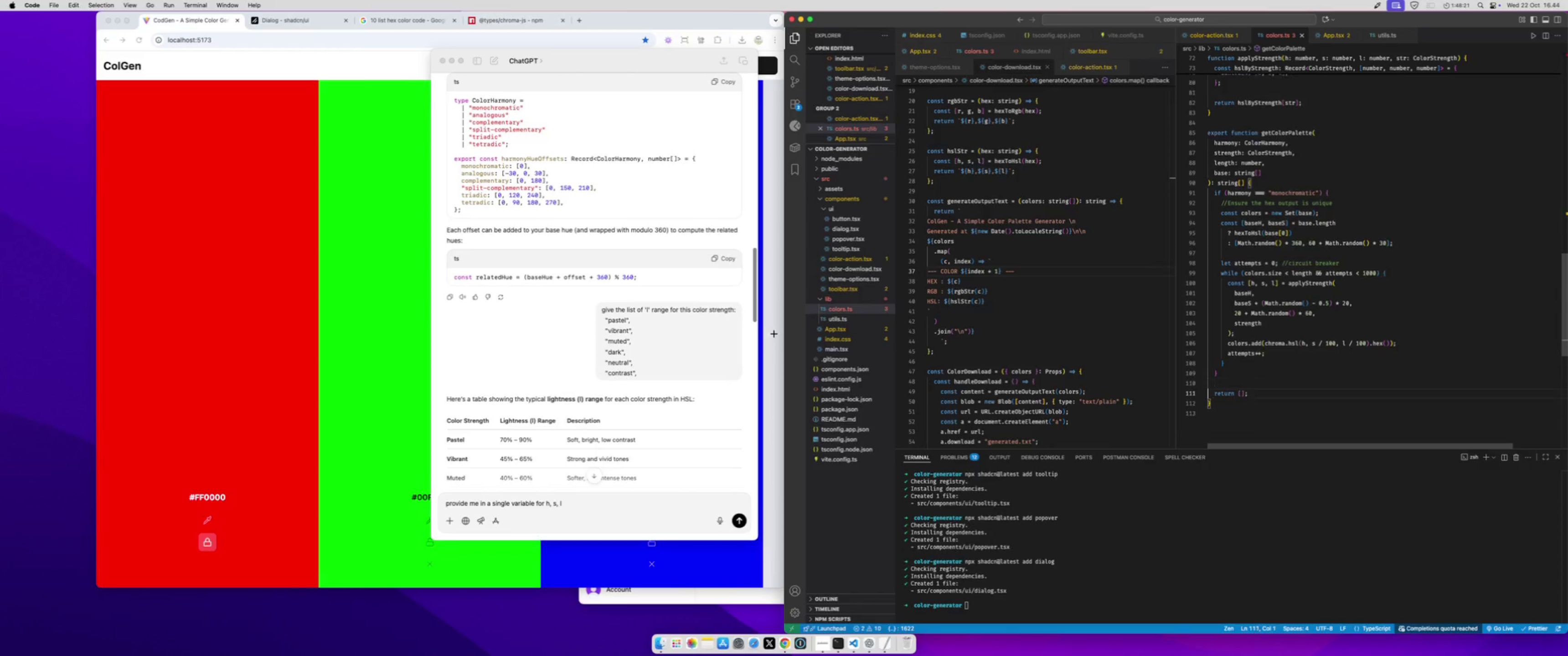 
key(ArrowRight)
 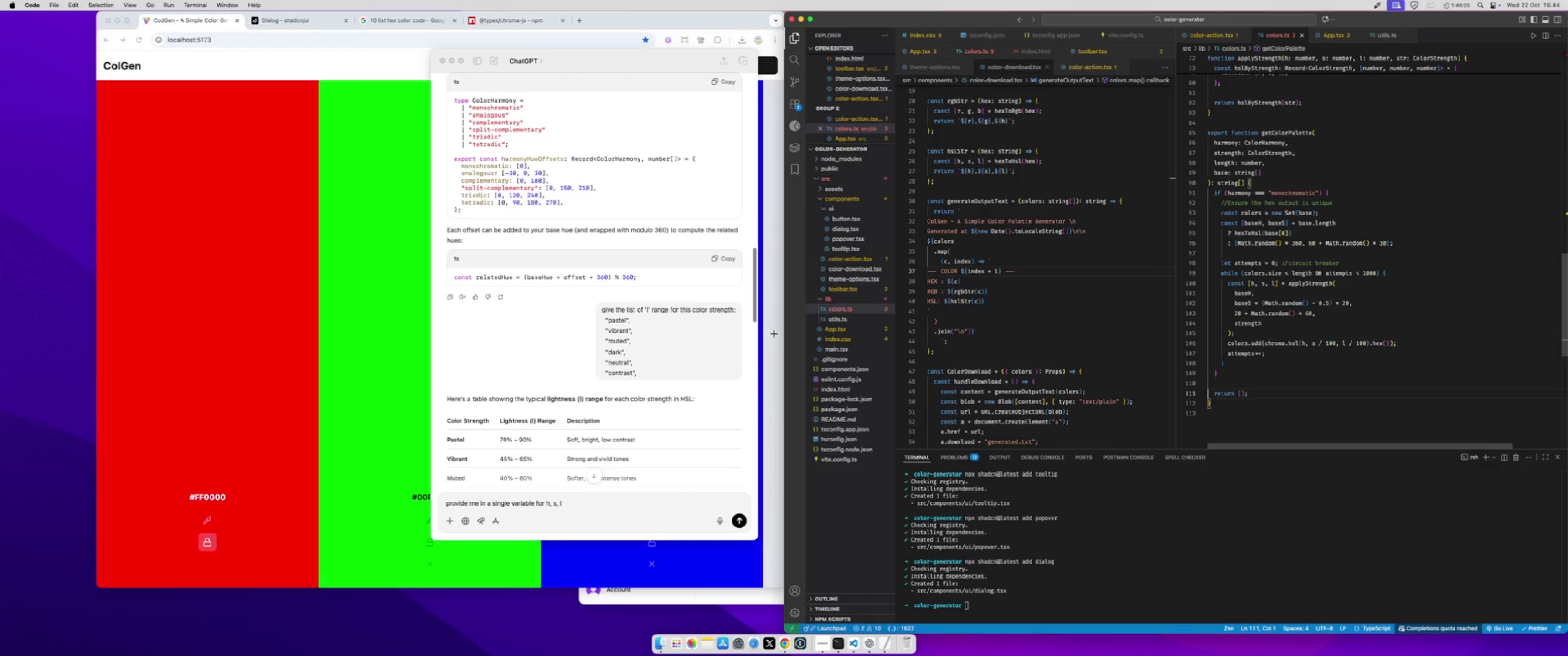 
key(ArrowRight)
 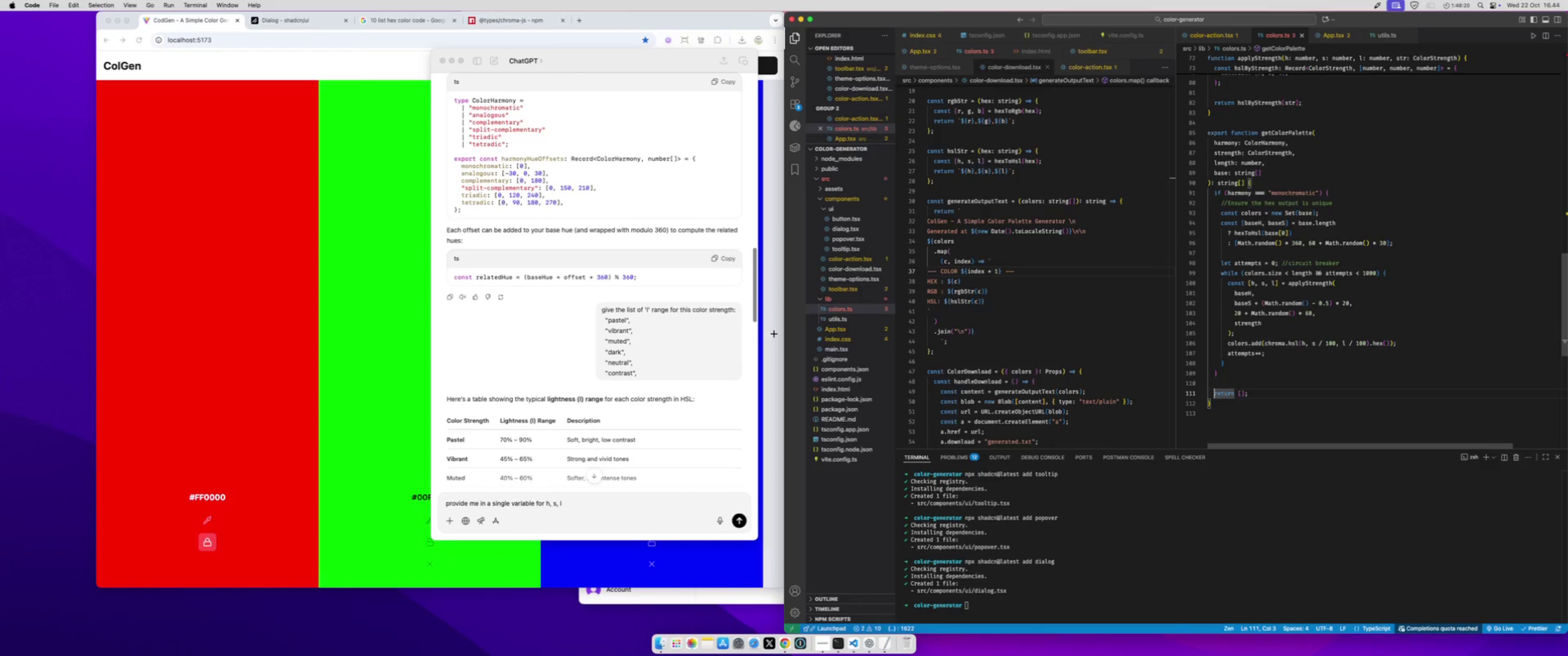 
key(ArrowRight)
 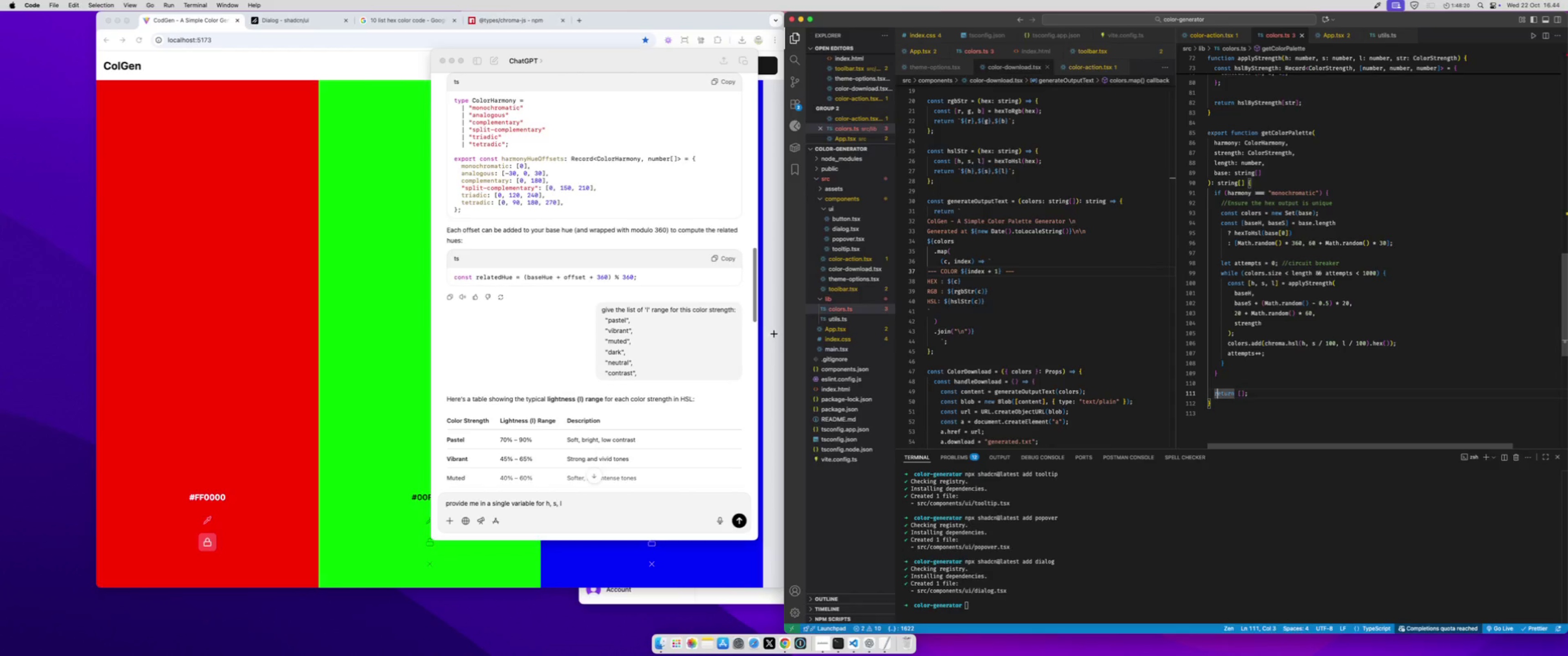 
key(ArrowRight)
 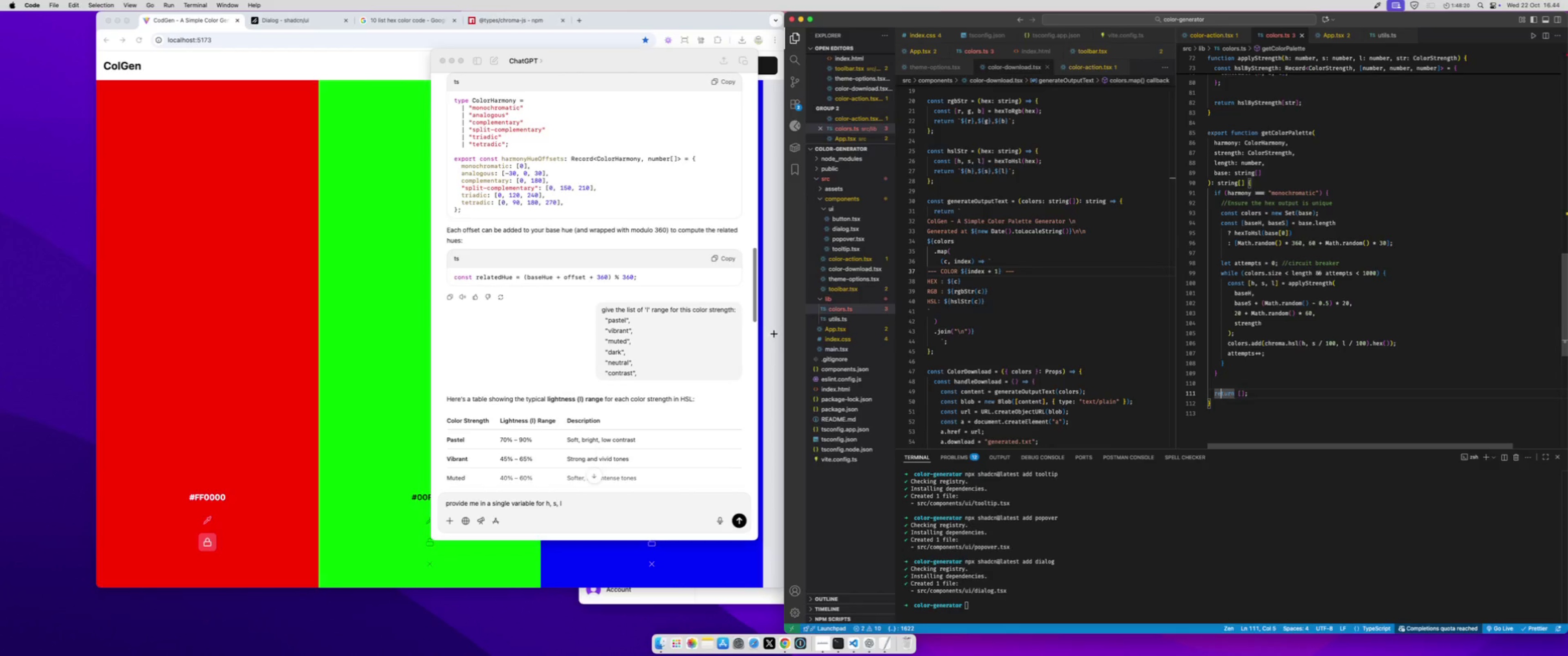 
key(ArrowRight)
 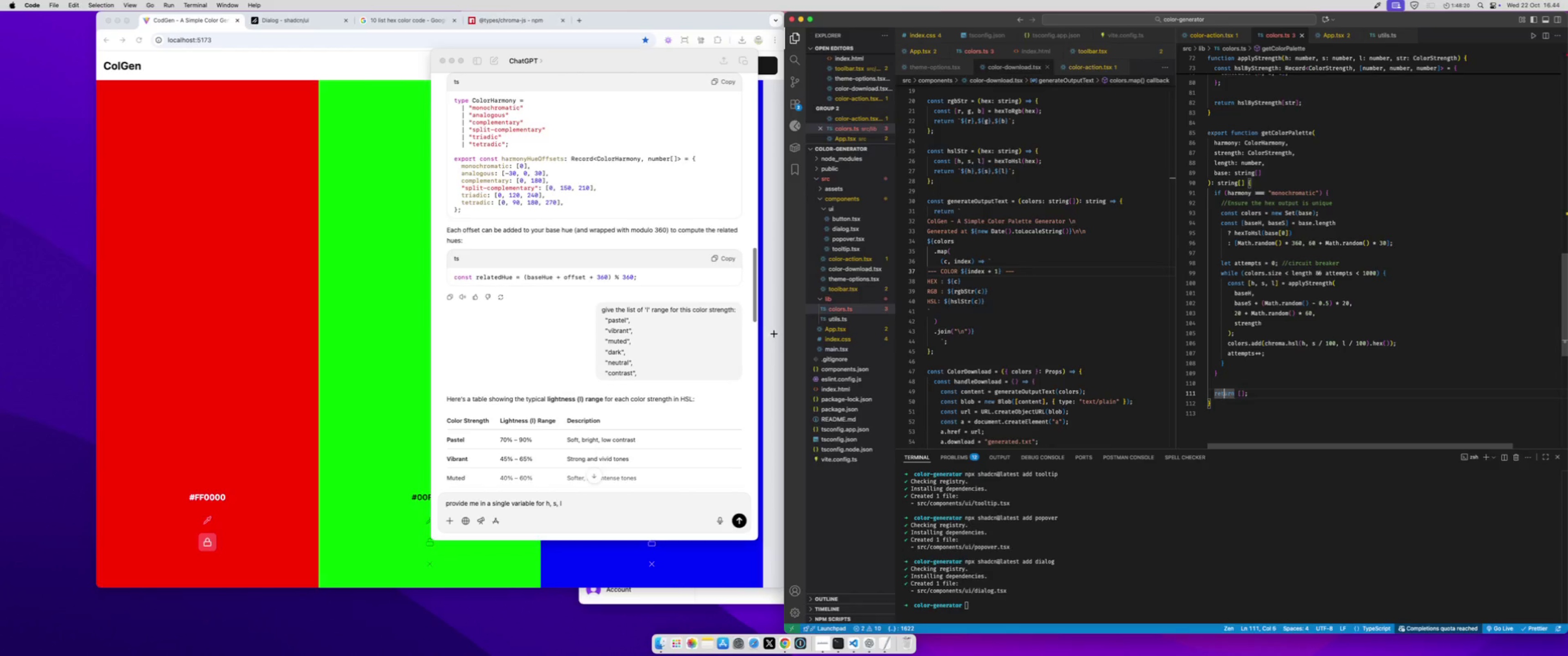 
key(ArrowRight)
 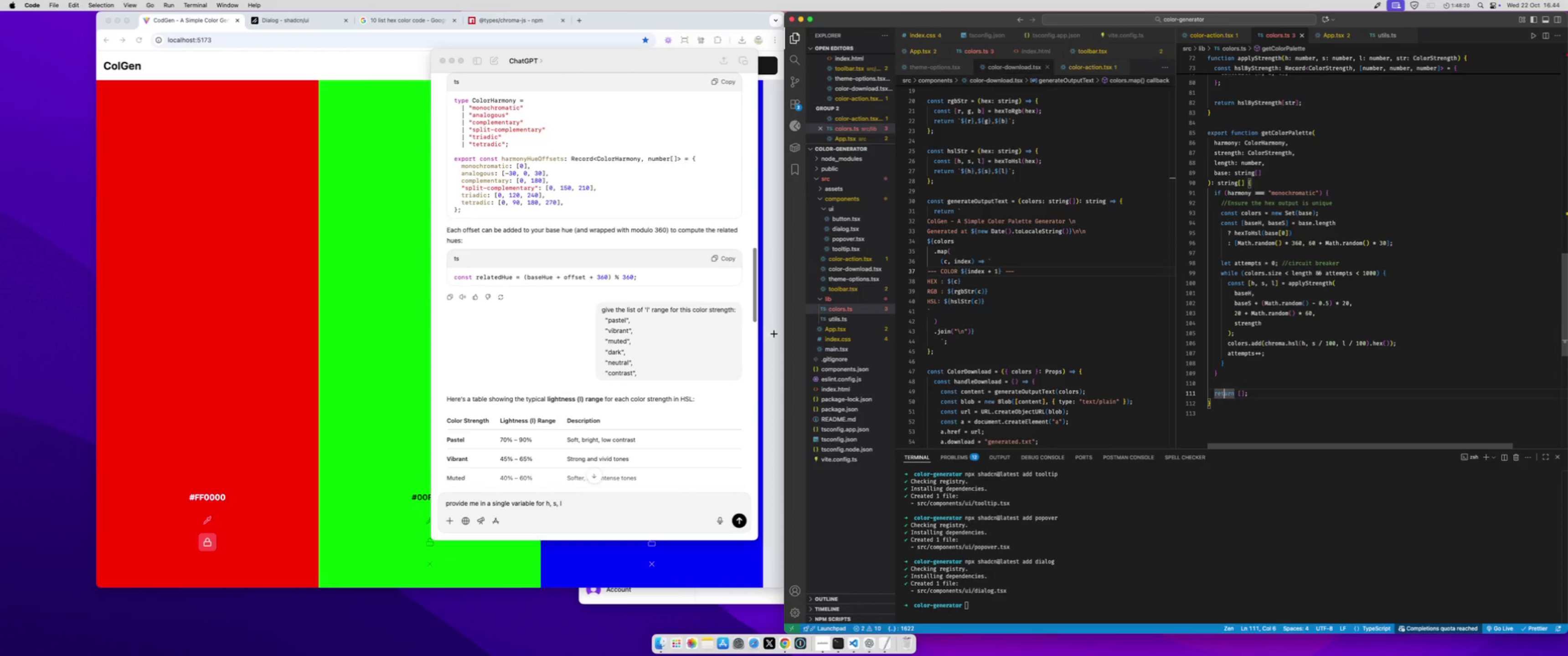 
key(ArrowRight)
 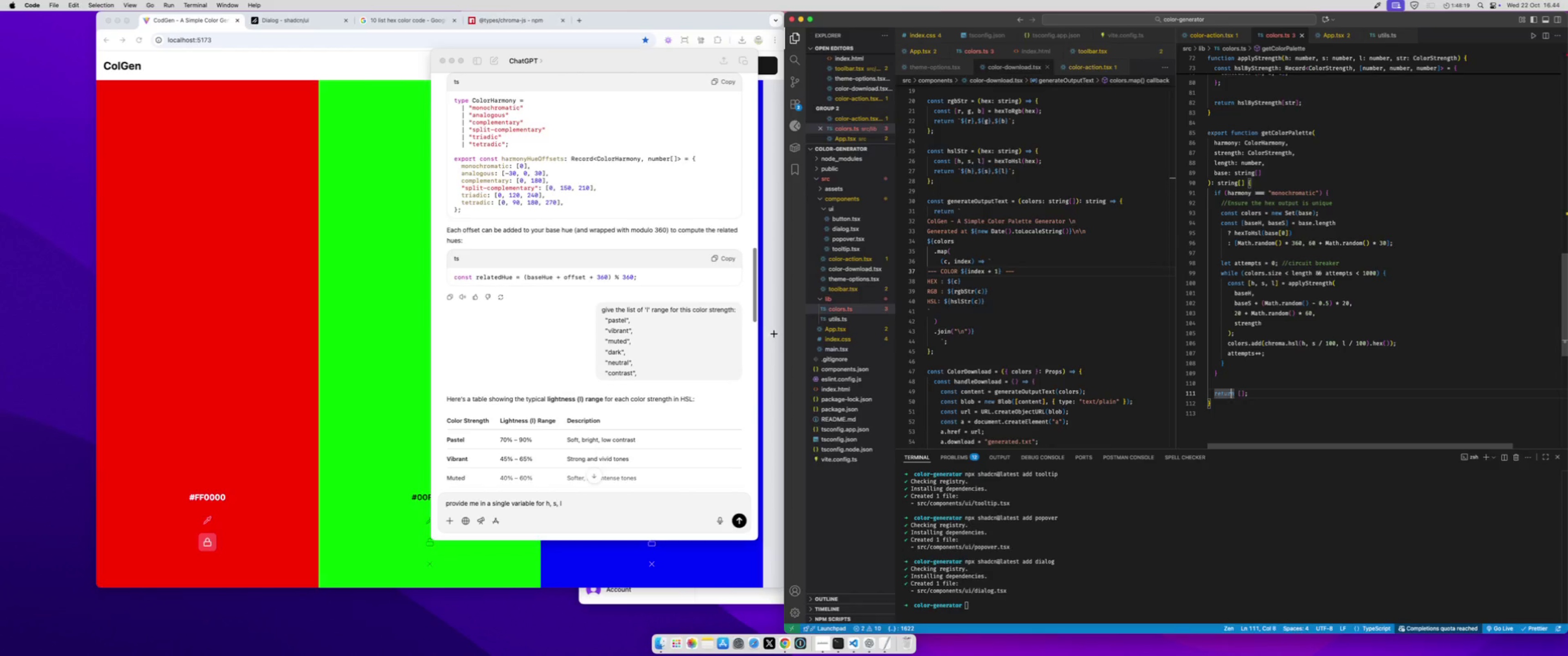 
key(ArrowRight)
 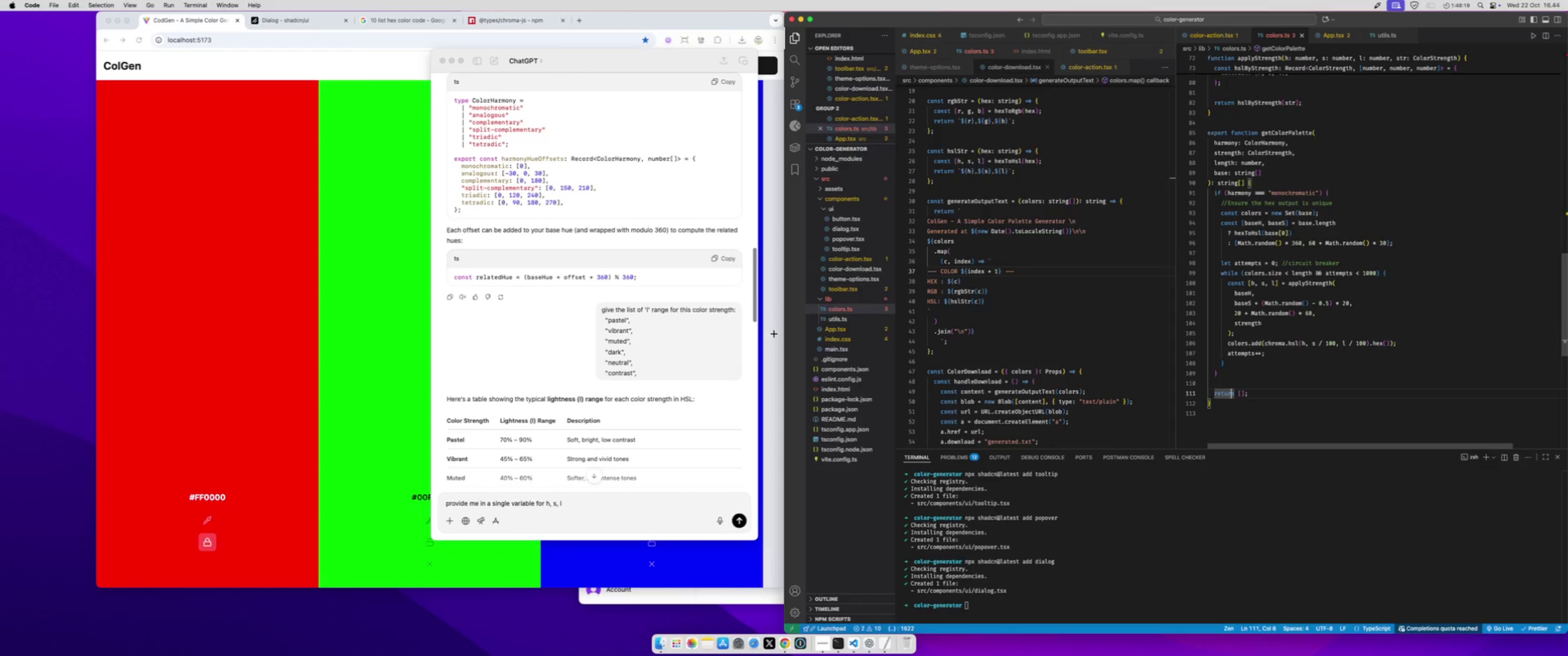 
key(ArrowRight)
 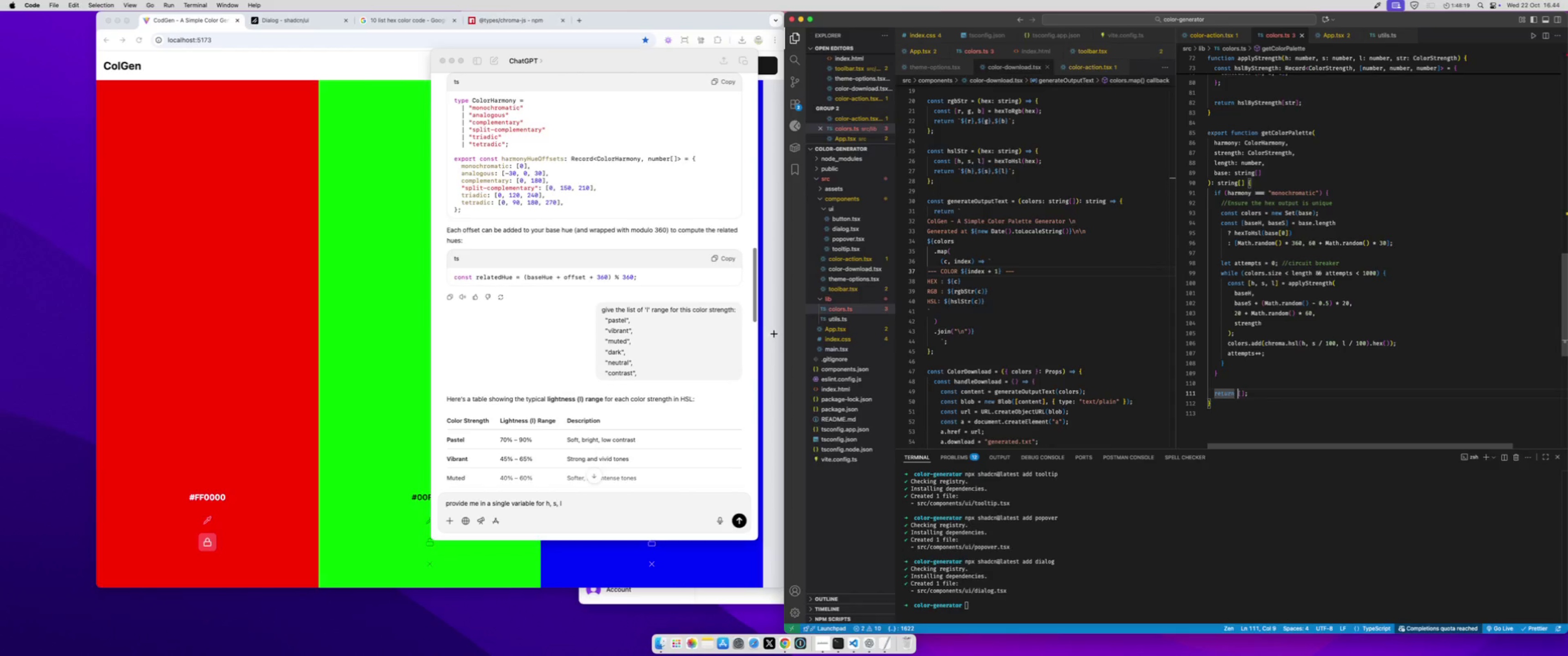 
key(ArrowRight)